 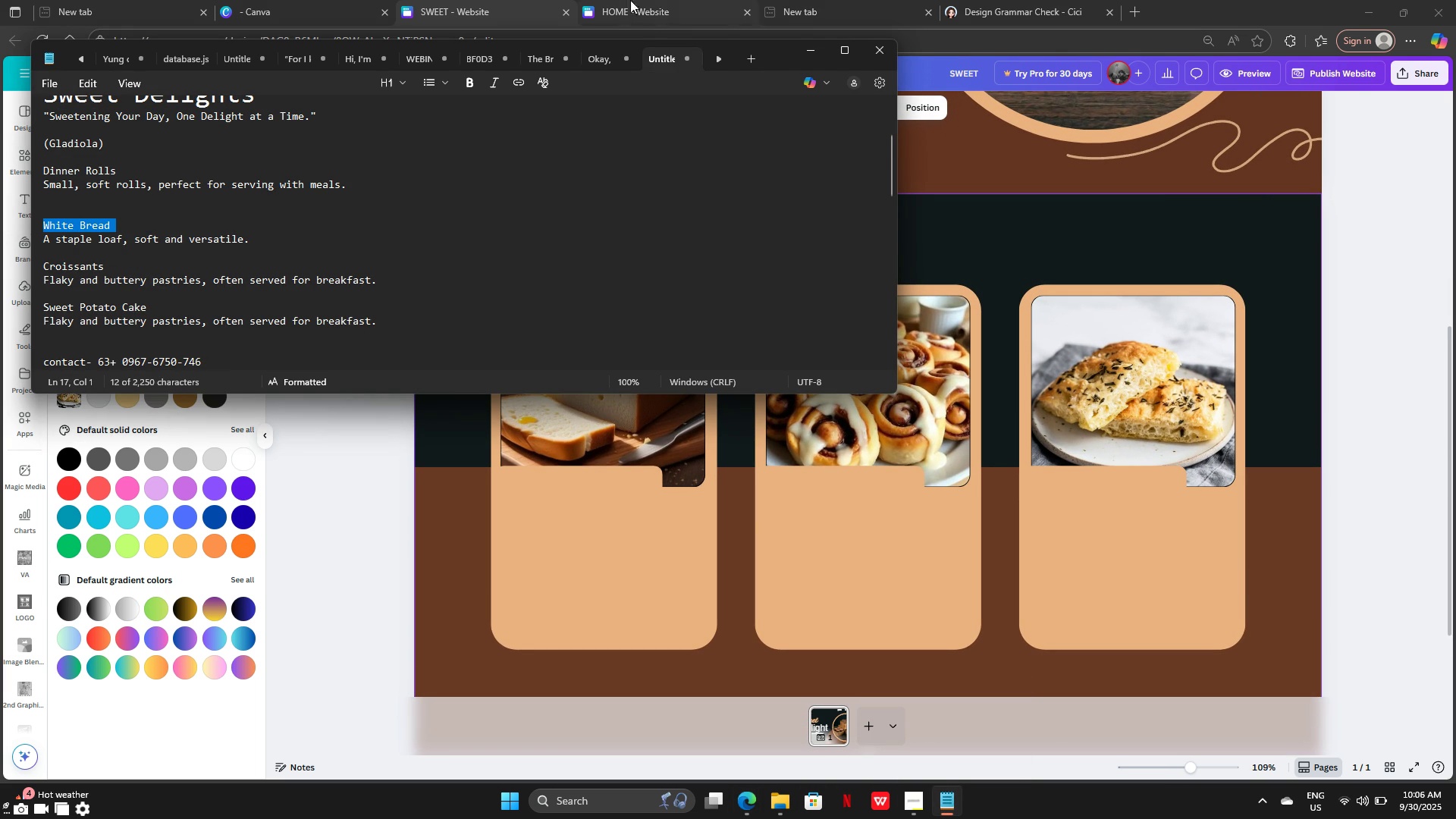 
left_click([800, 49])
 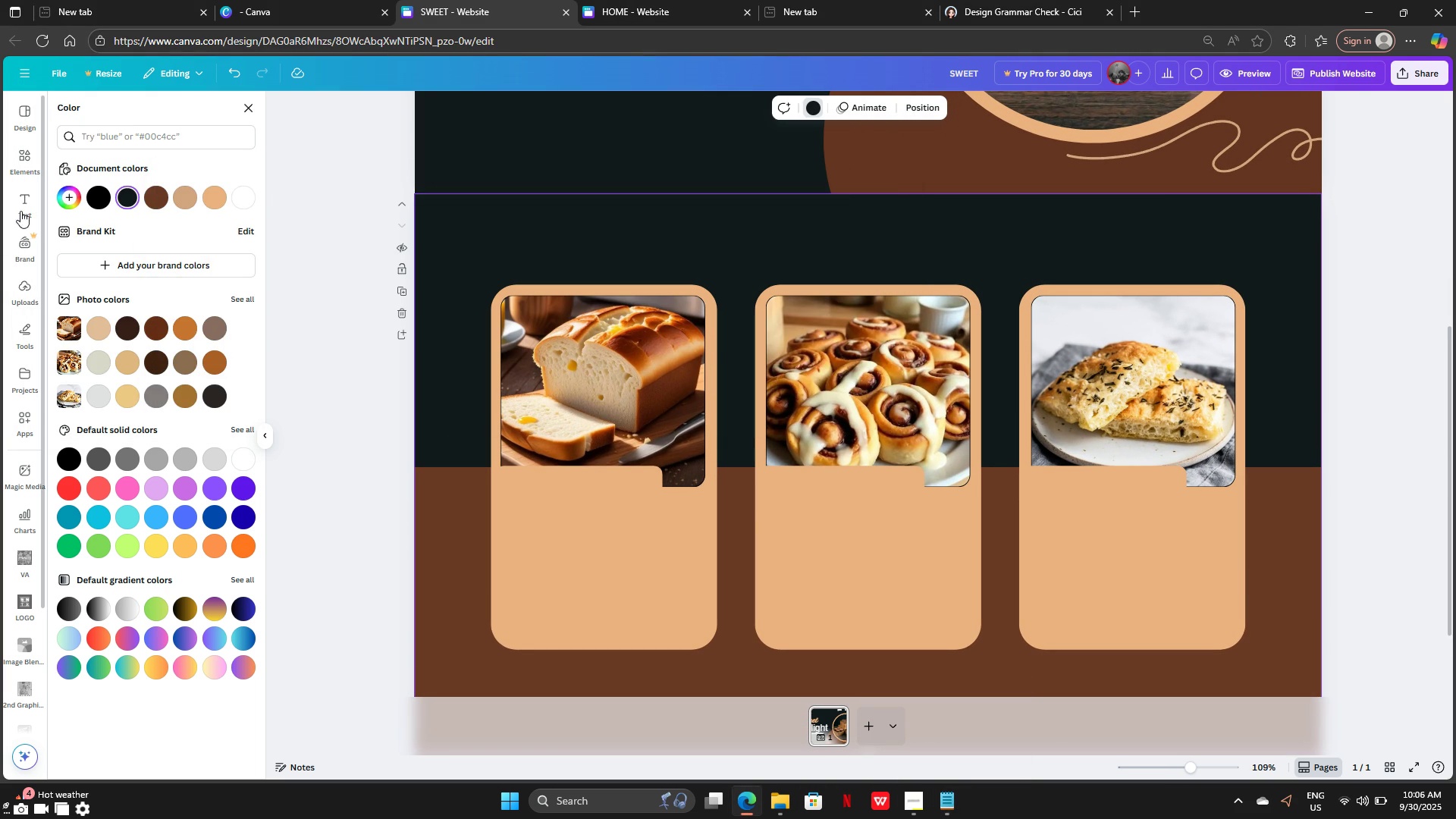 
left_click([20, 211])
 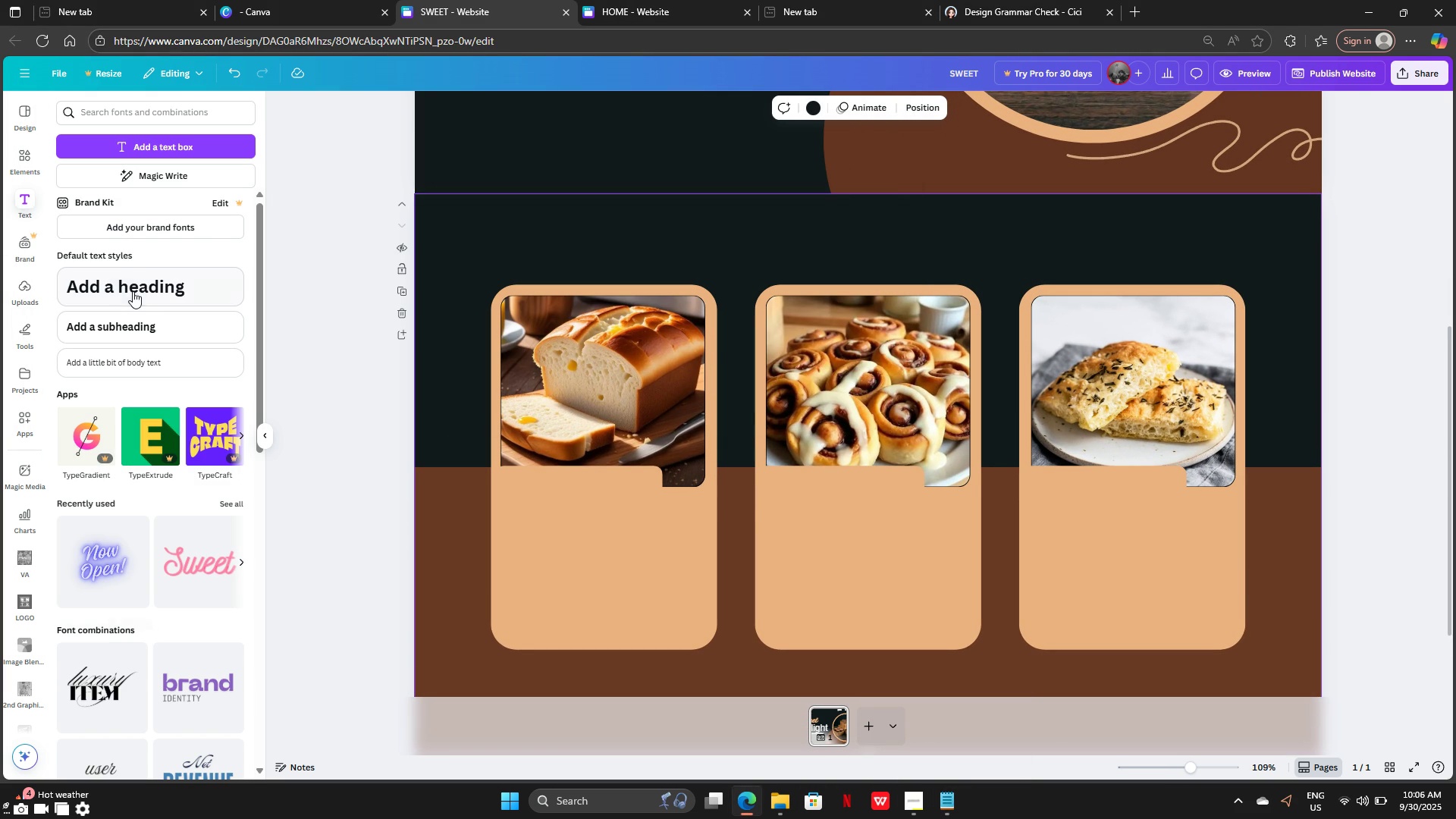 
left_click([133, 291])
 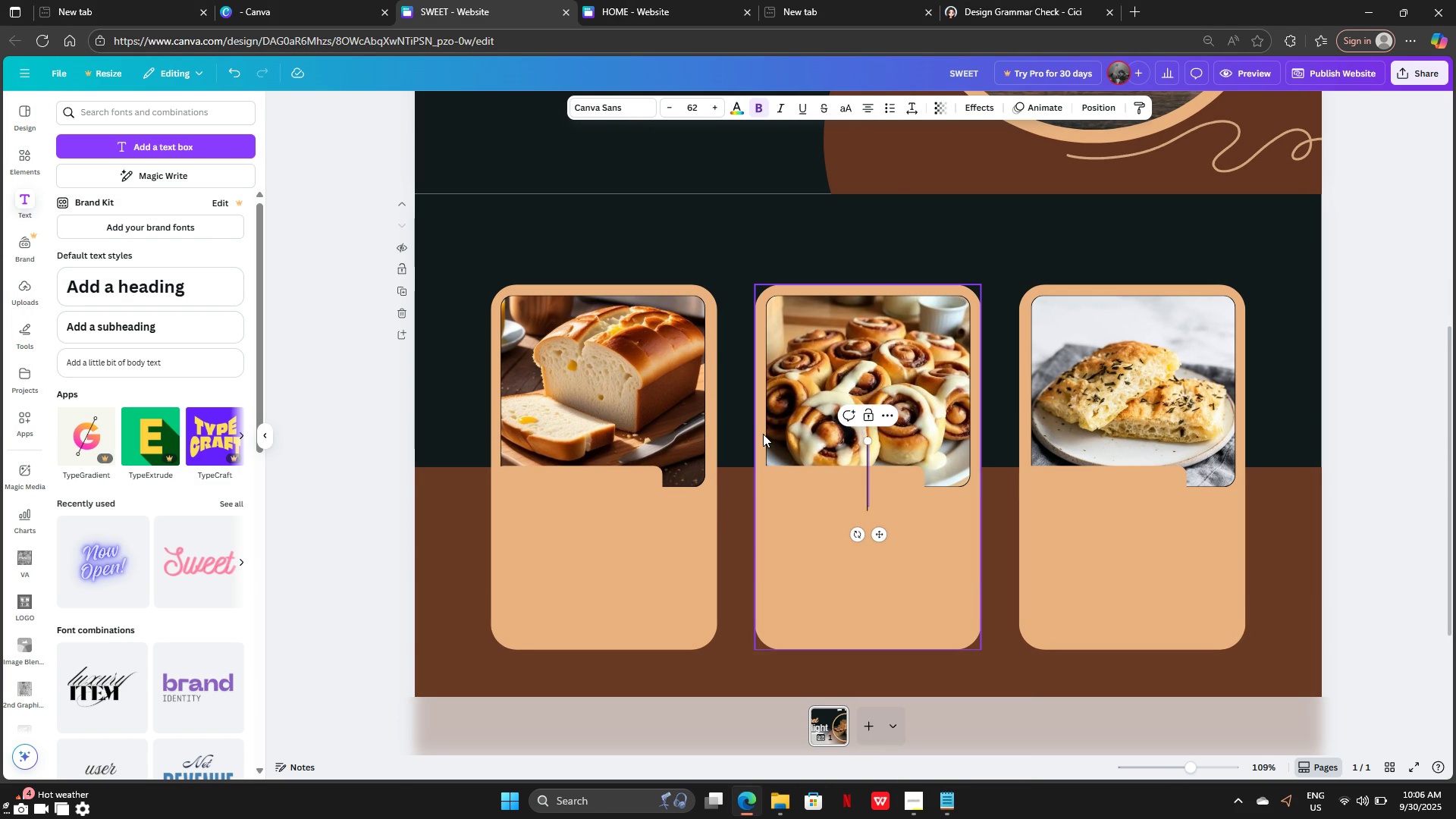 
key(Backspace)